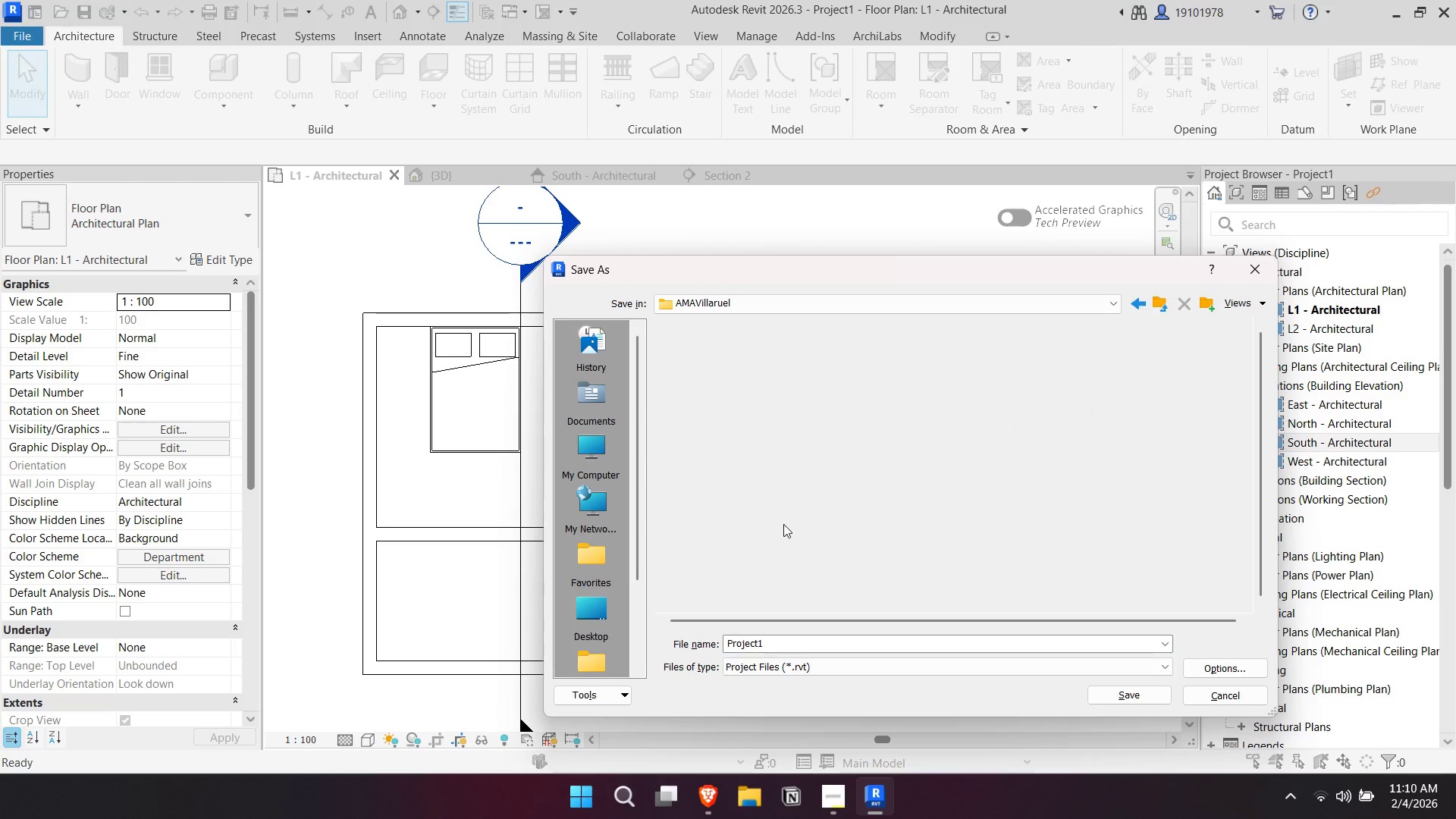 
scroll: coordinate [782, 527], scroll_direction: down, amount: 6.0
 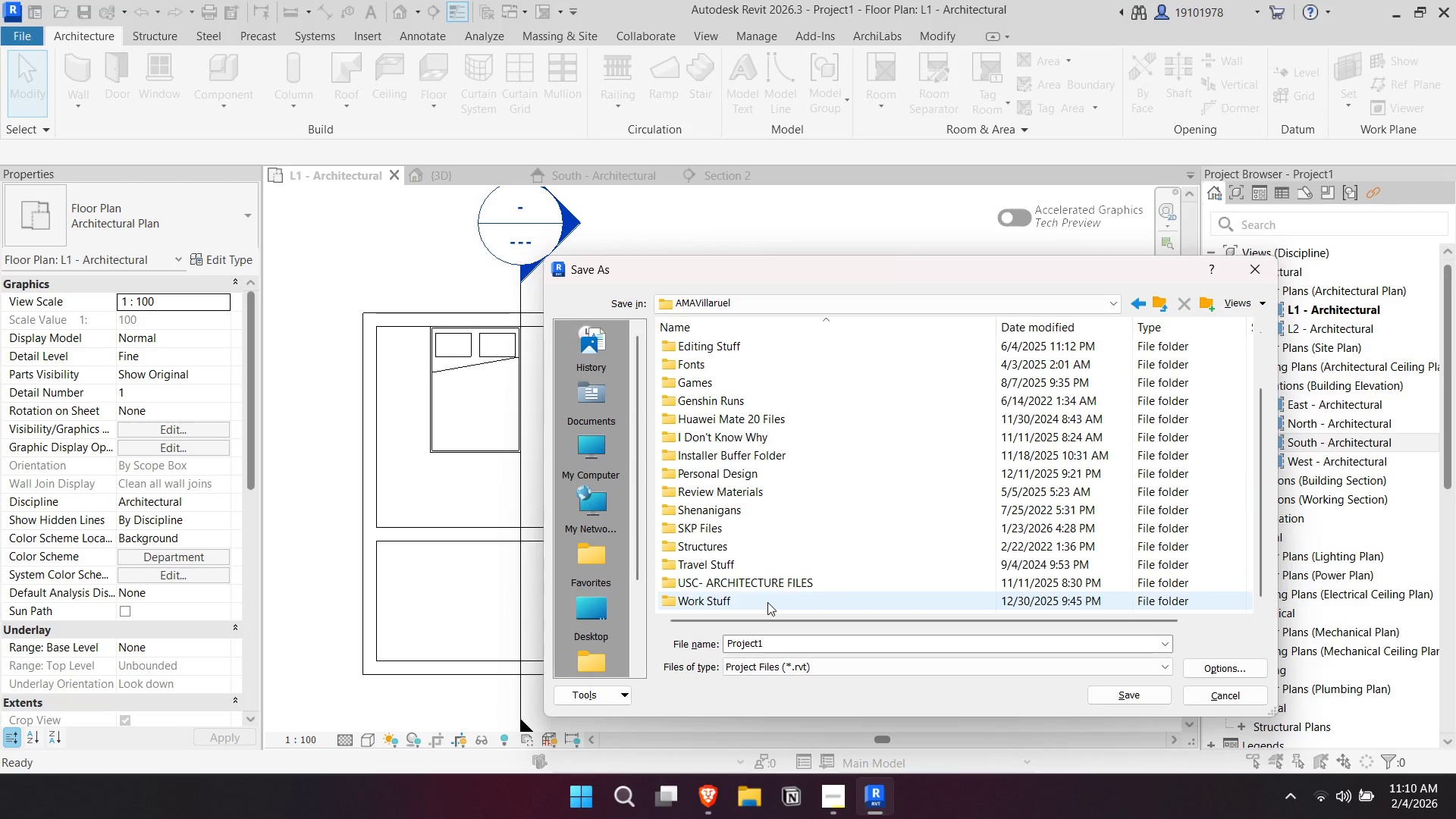 
double_click([767, 602])
 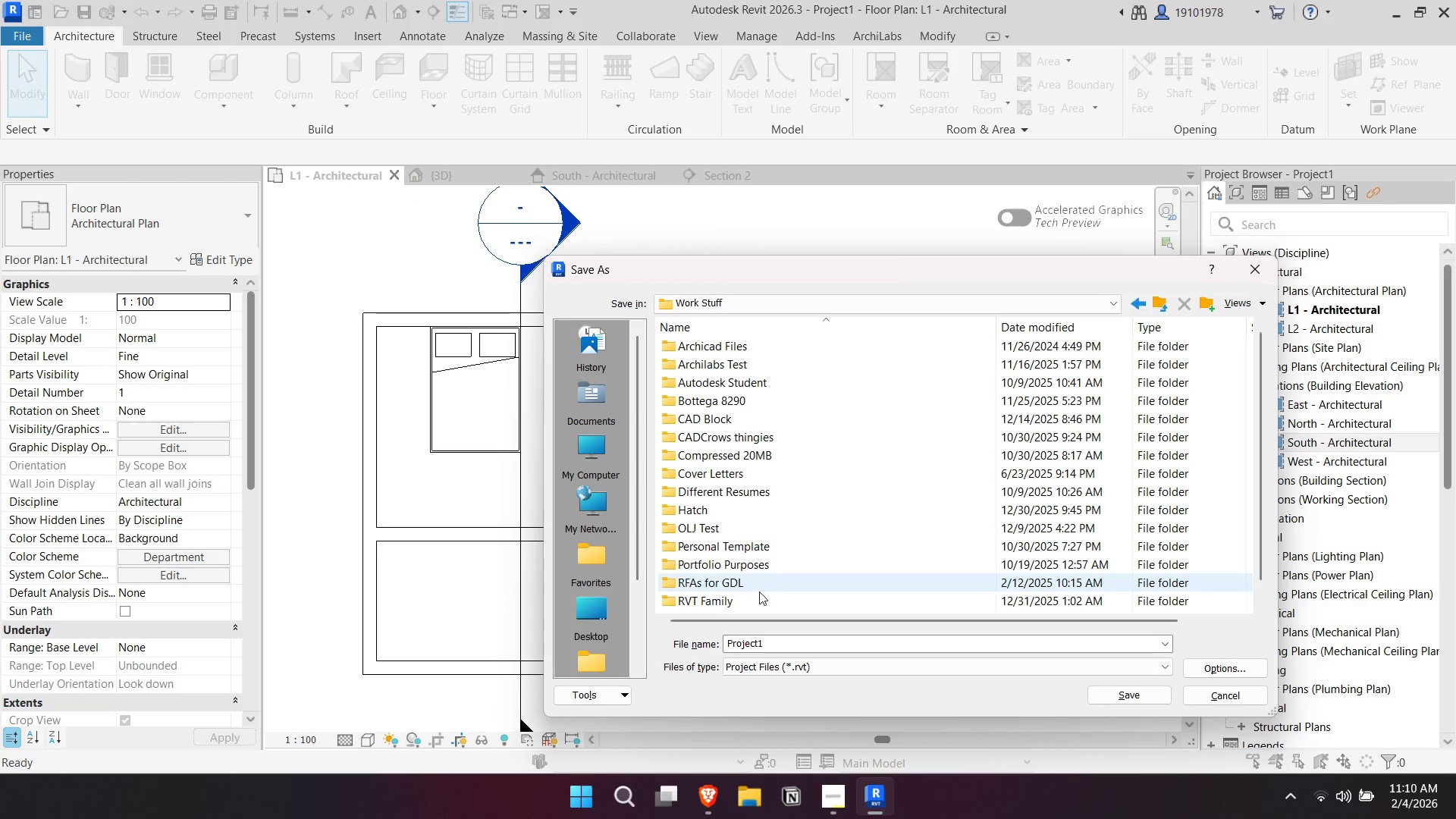 
scroll: coordinate [760, 563], scroll_direction: down, amount: 9.0
 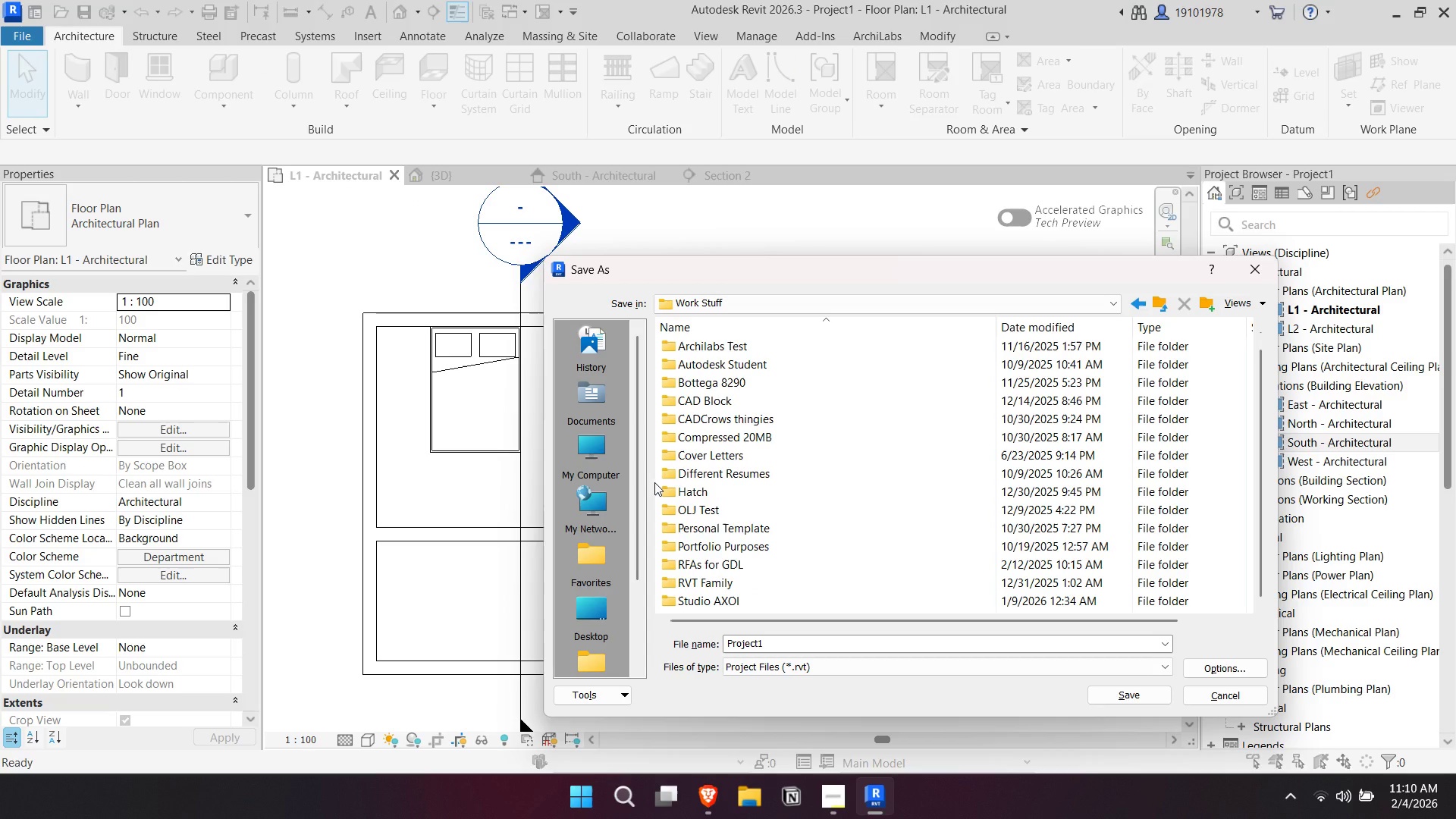 
right_click([654, 482])
 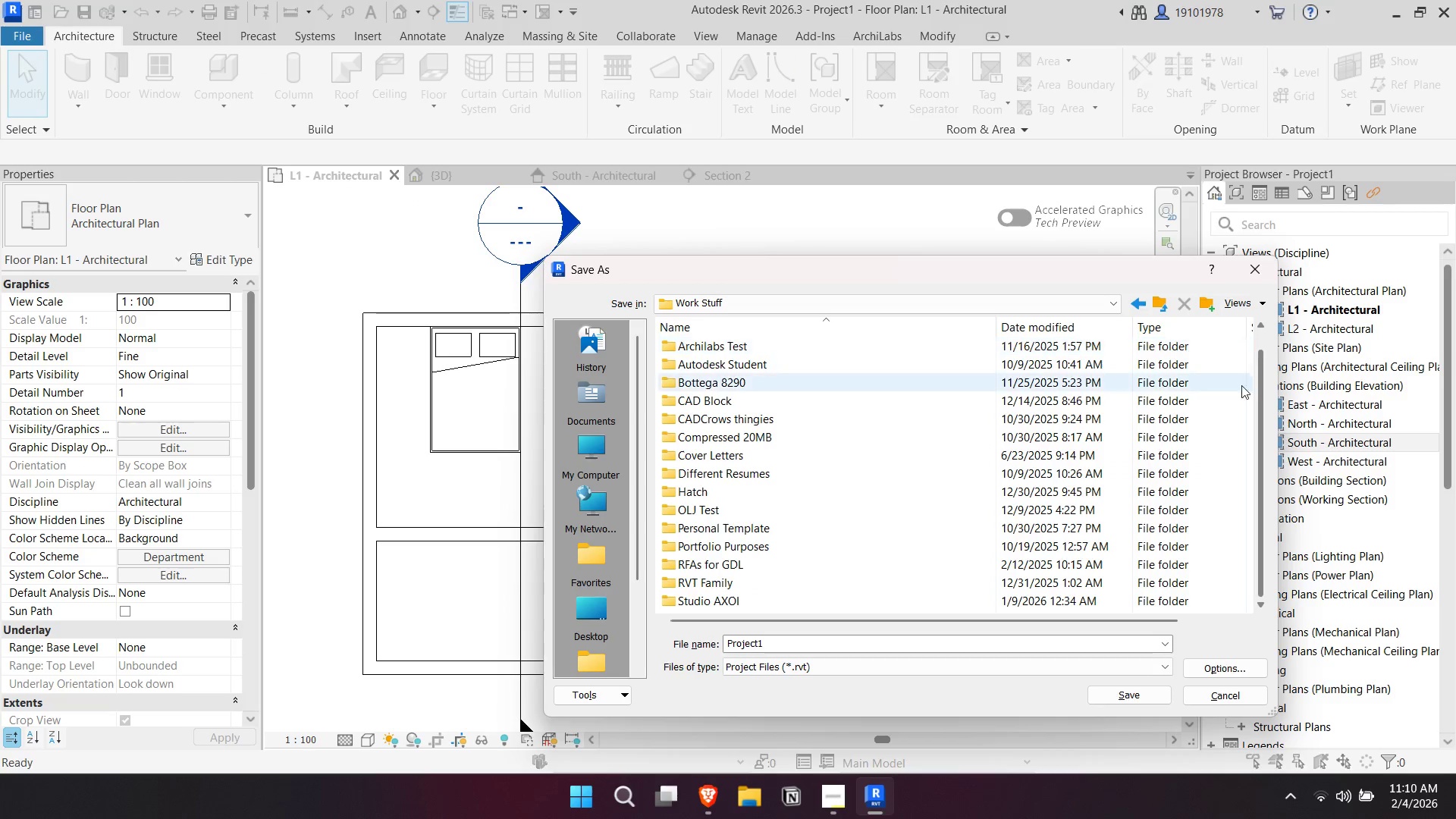 
scroll: coordinate [1179, 604], scroll_direction: down, amount: 4.0
 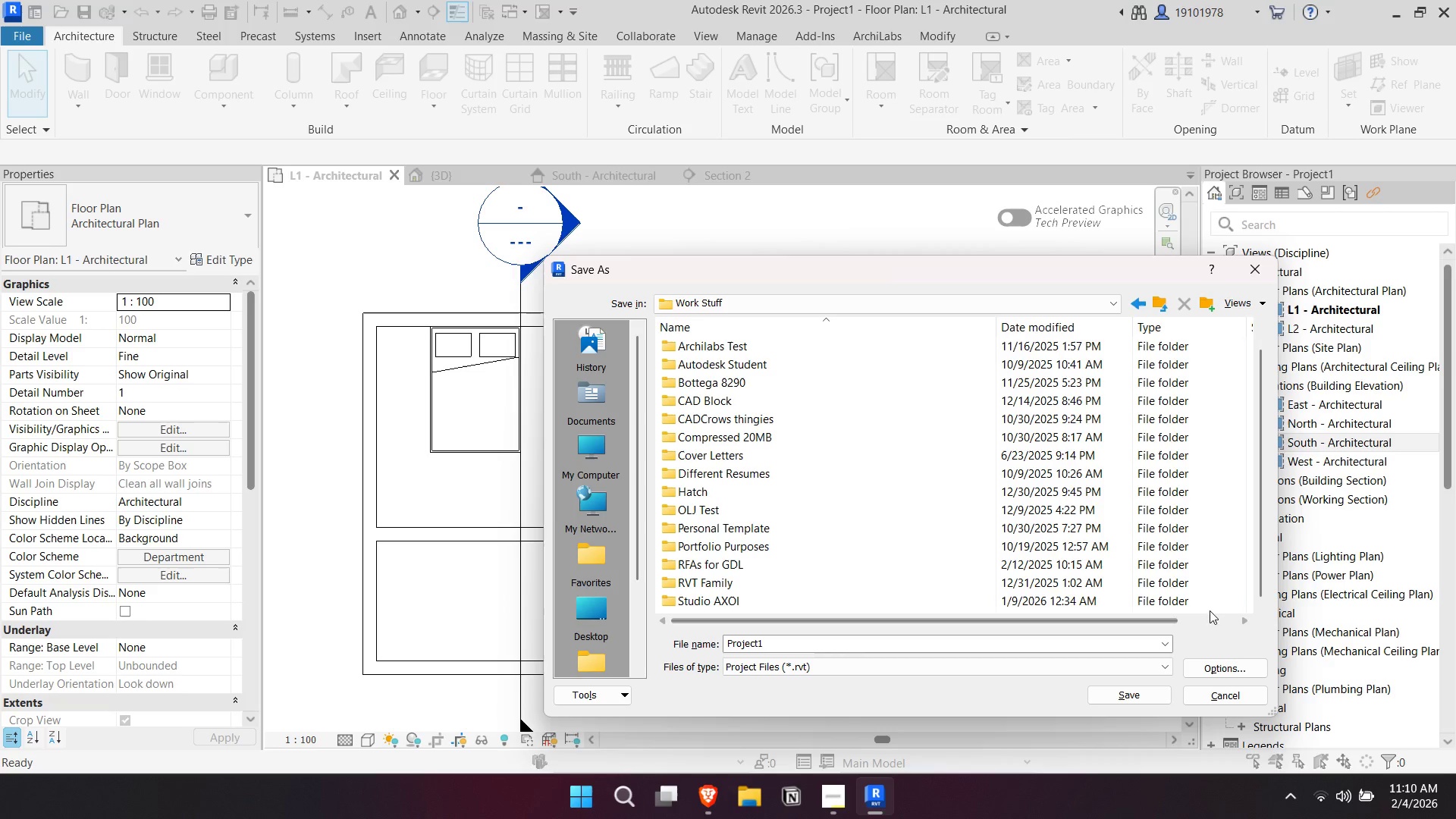 
left_click([1224, 694])
 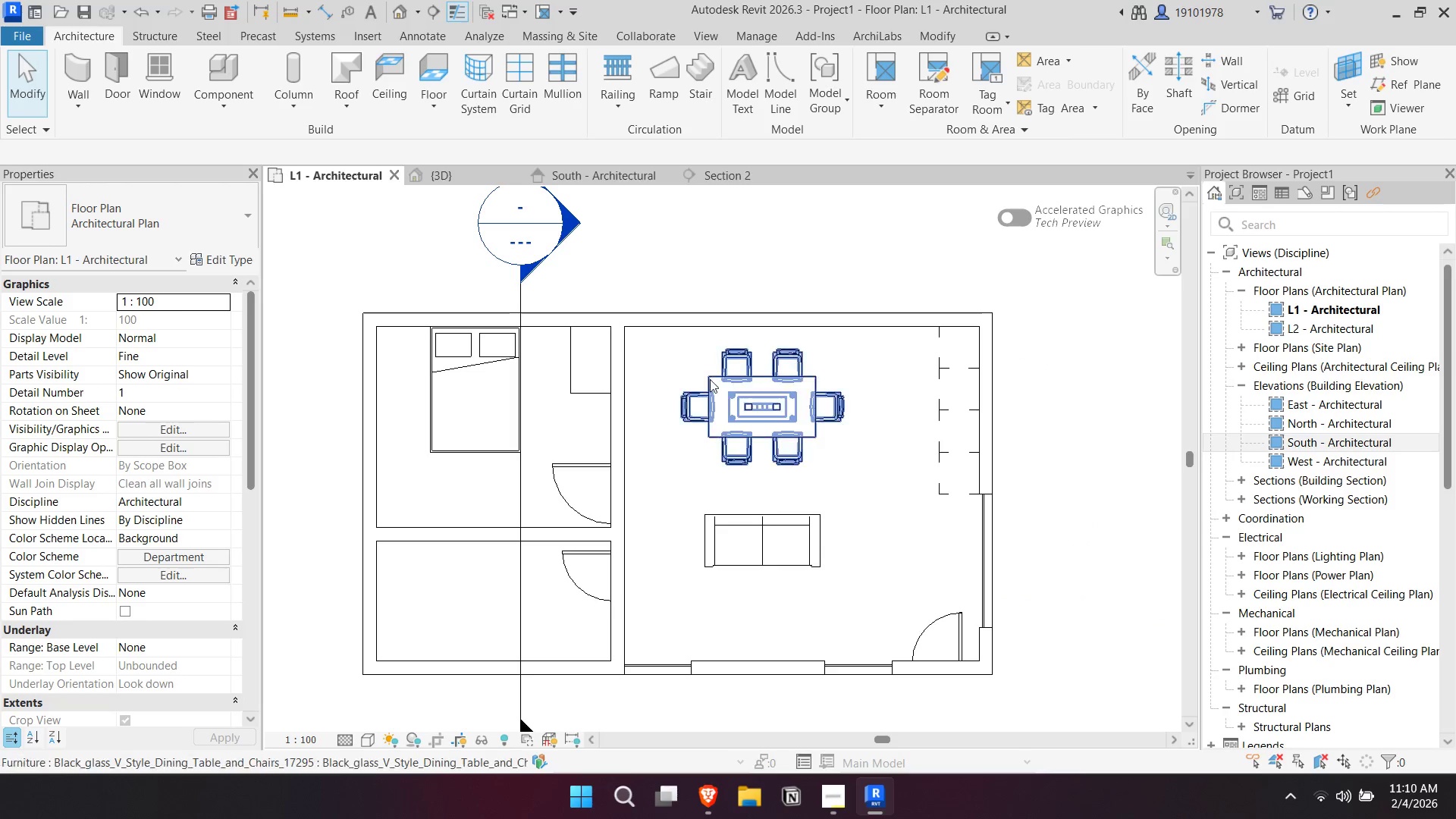 
scroll: coordinate [924, 426], scroll_direction: up, amount: 3.0
 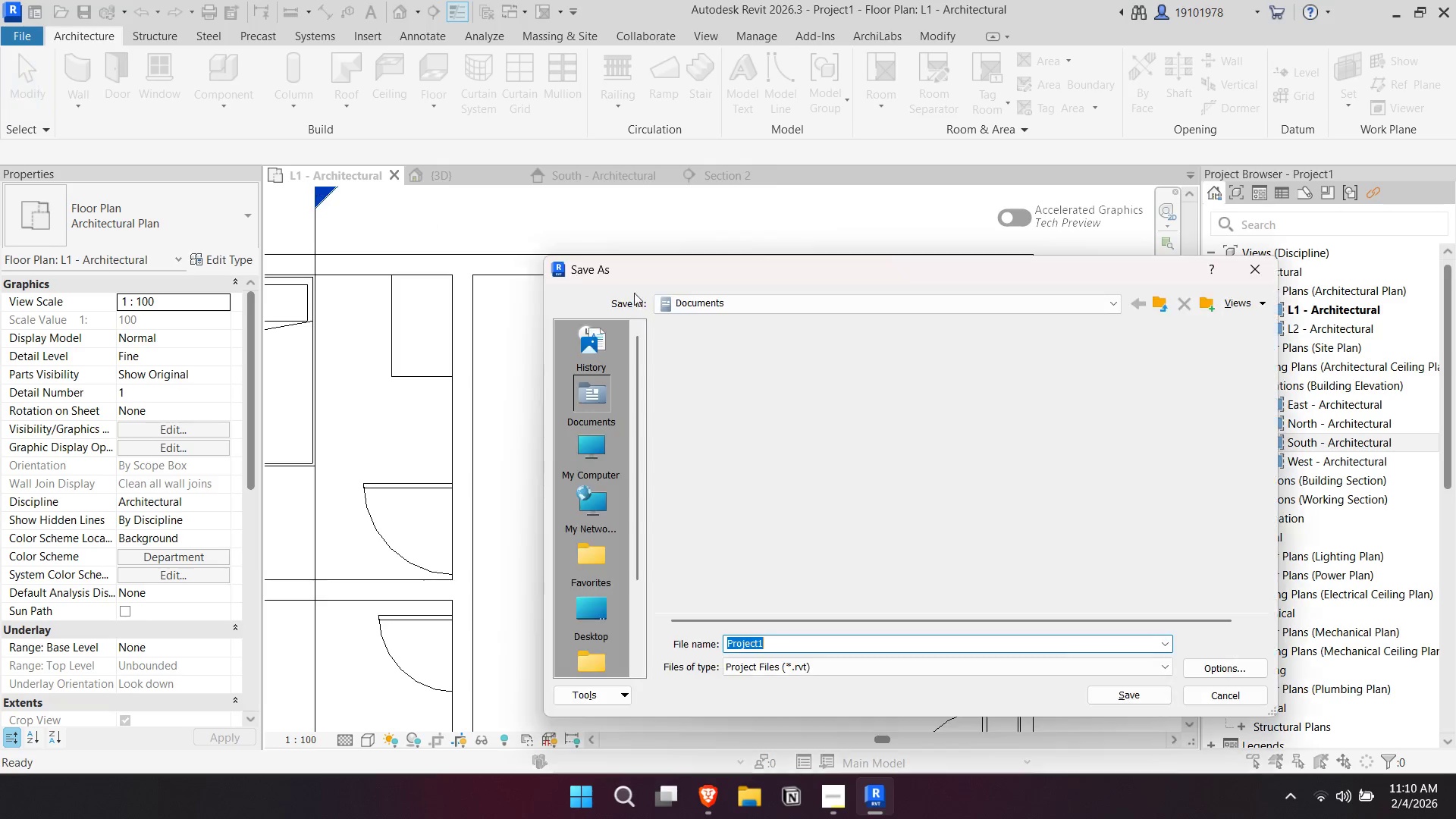 
double_click([795, 378])
 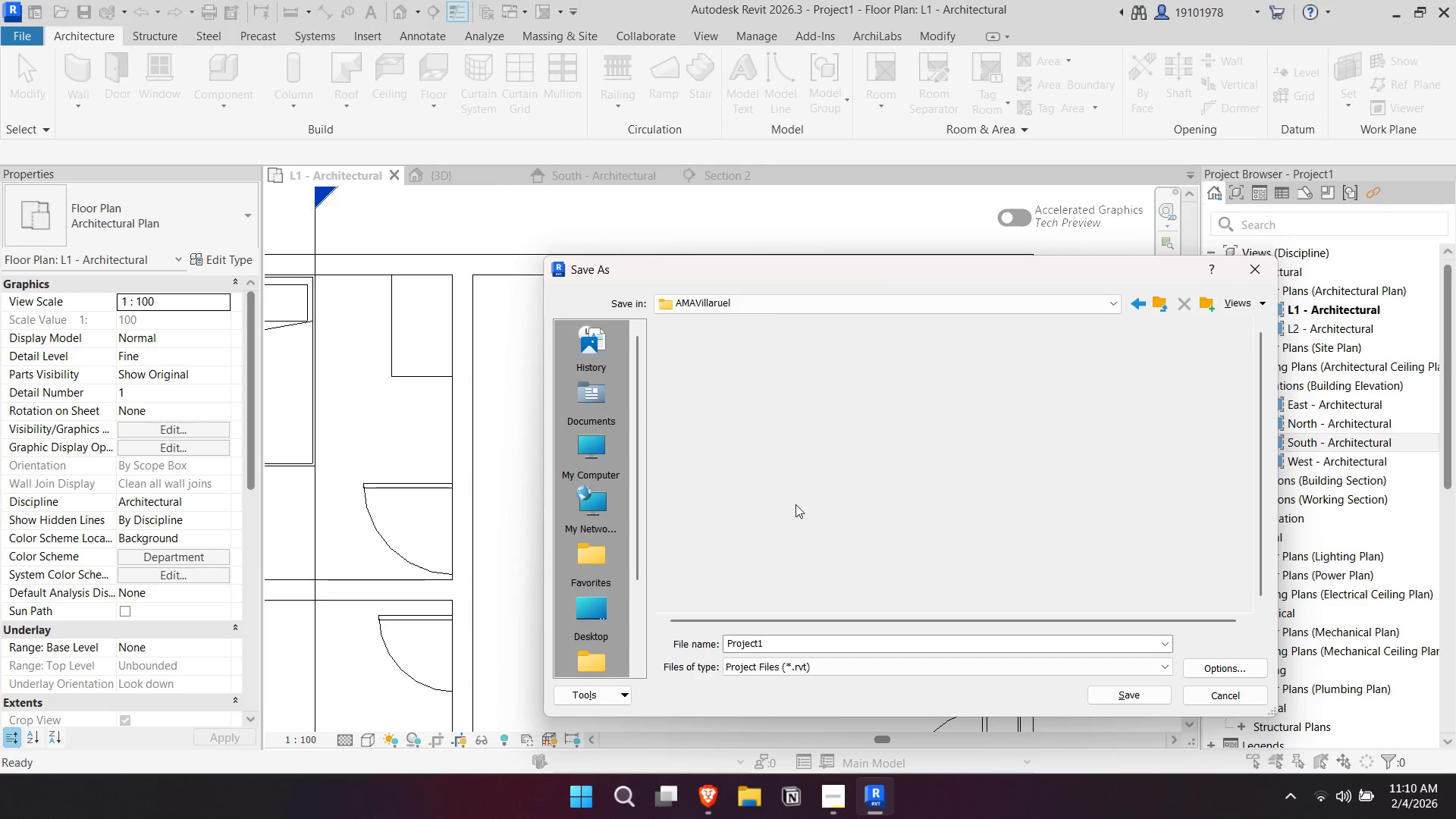 
left_click([752, 600])
 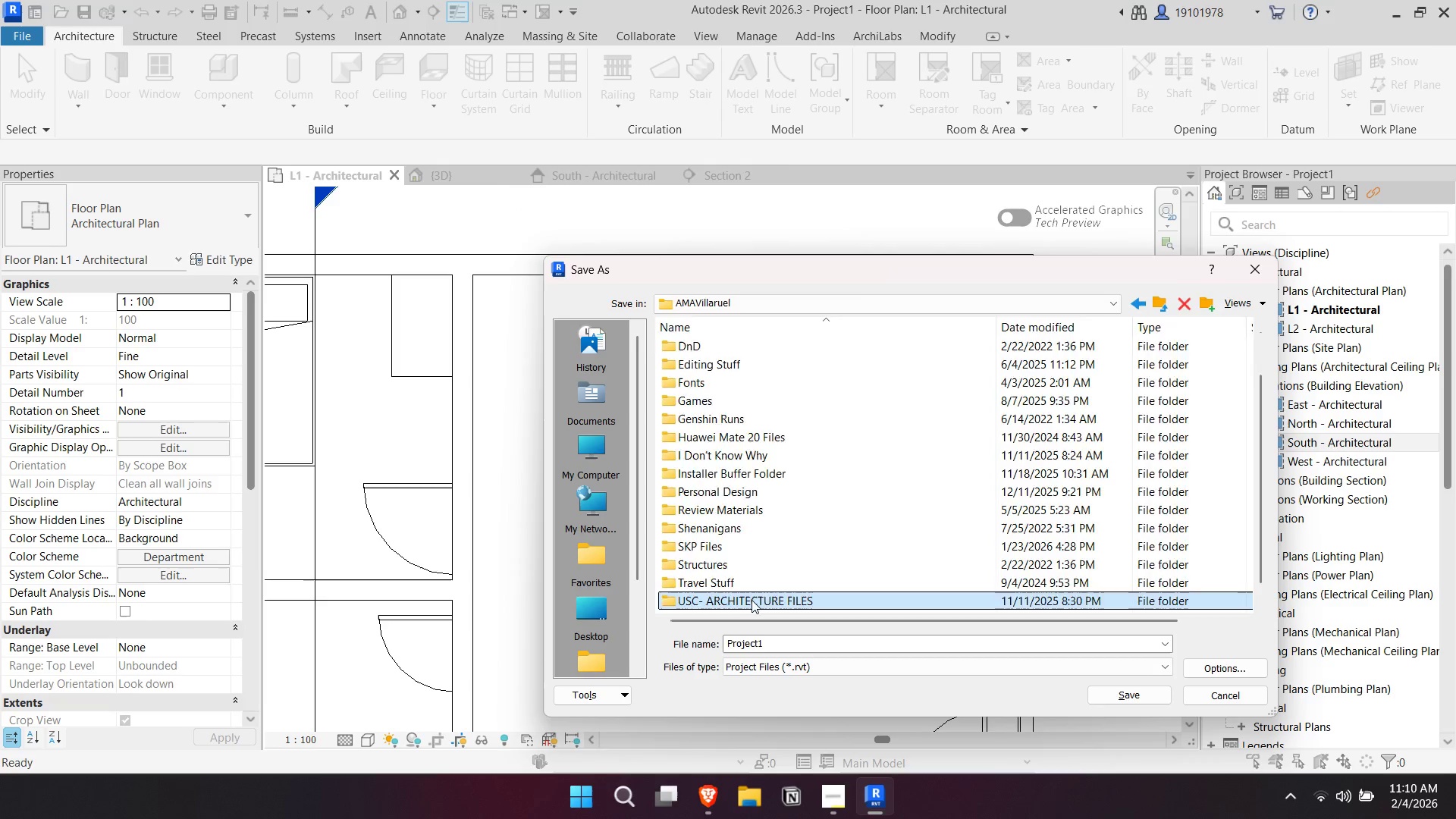 
scroll: coordinate [795, 505], scroll_direction: down, amount: 4.0
 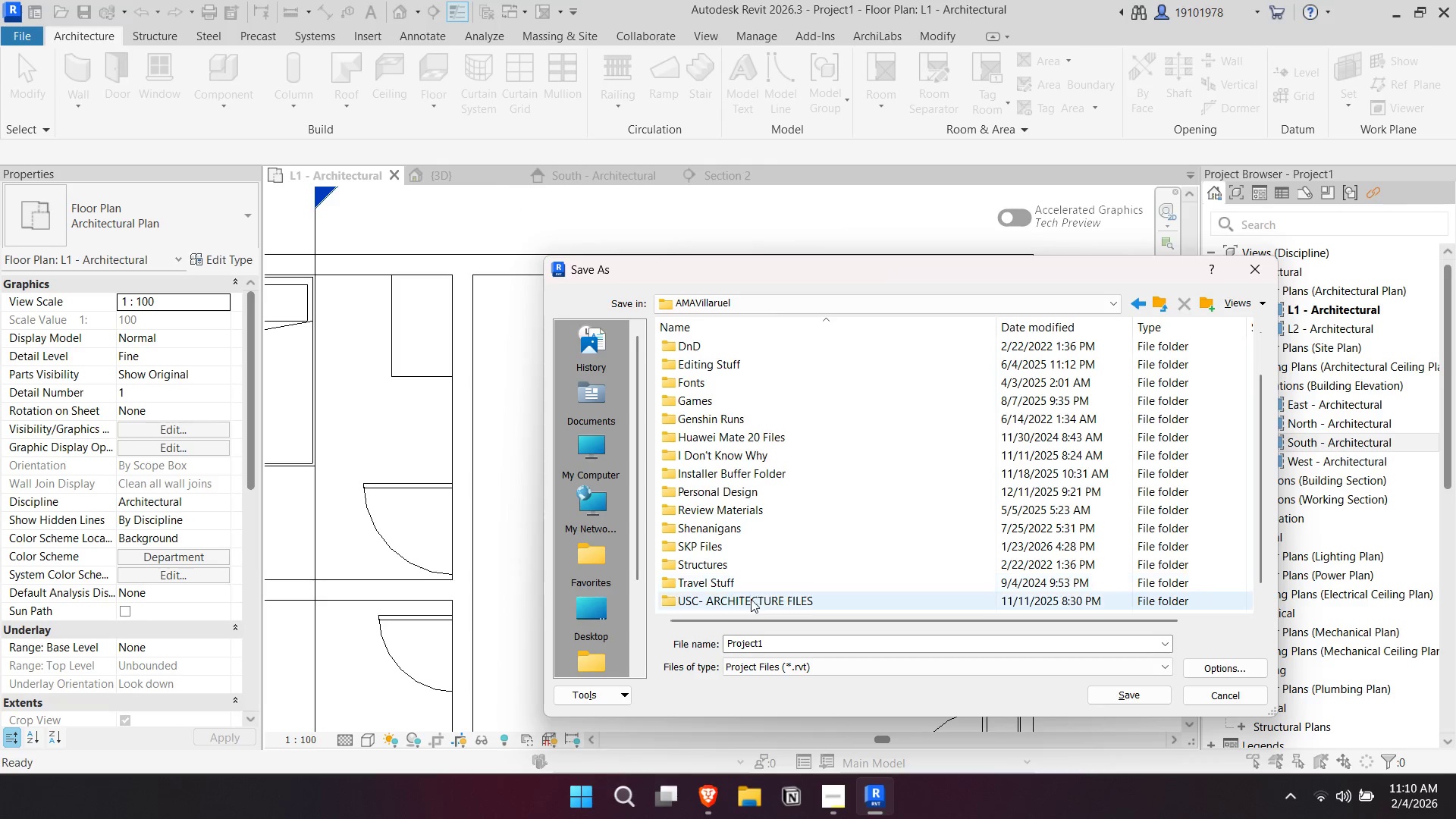 
double_click([752, 600])
 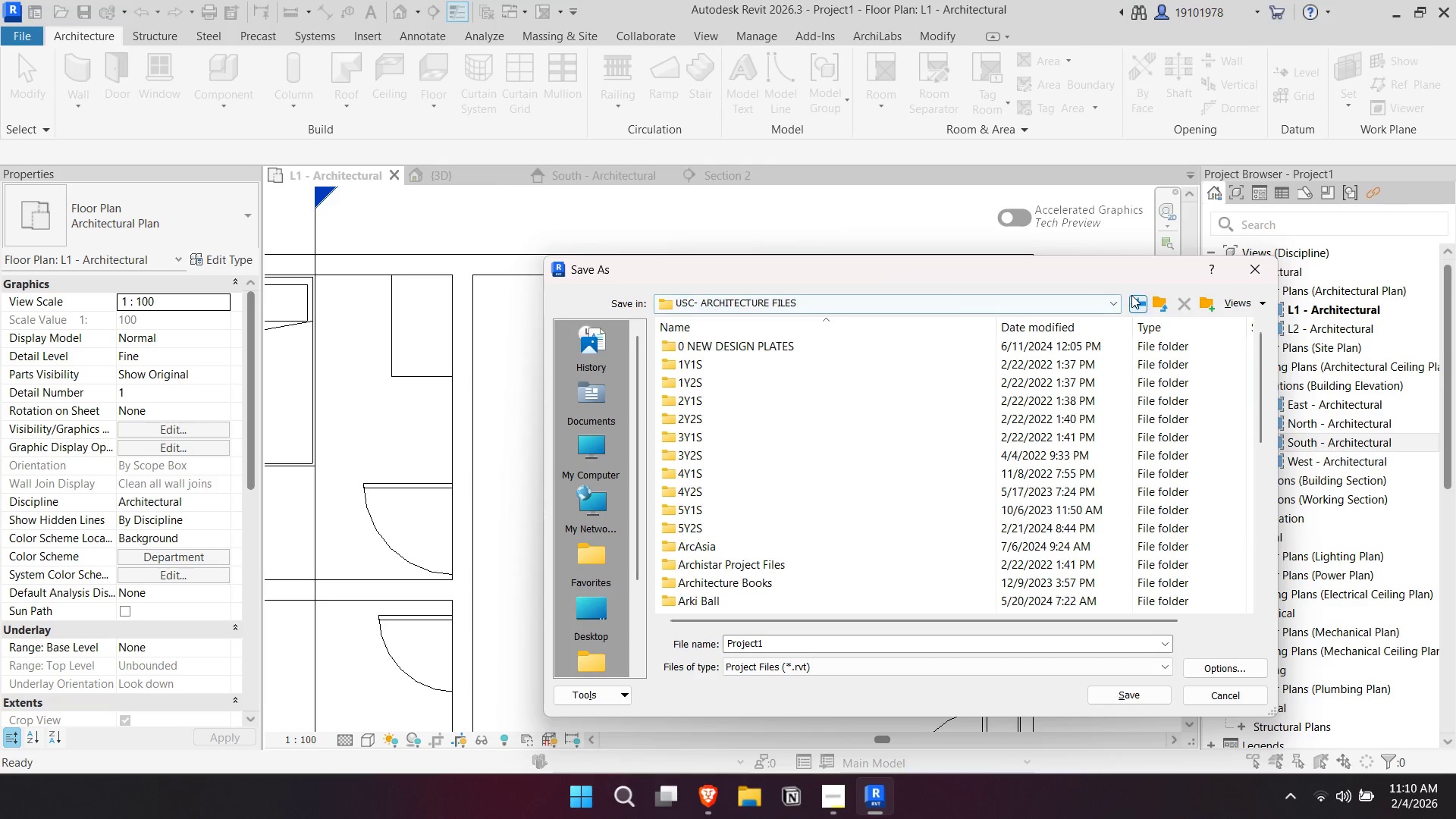 
left_click([718, 601])
 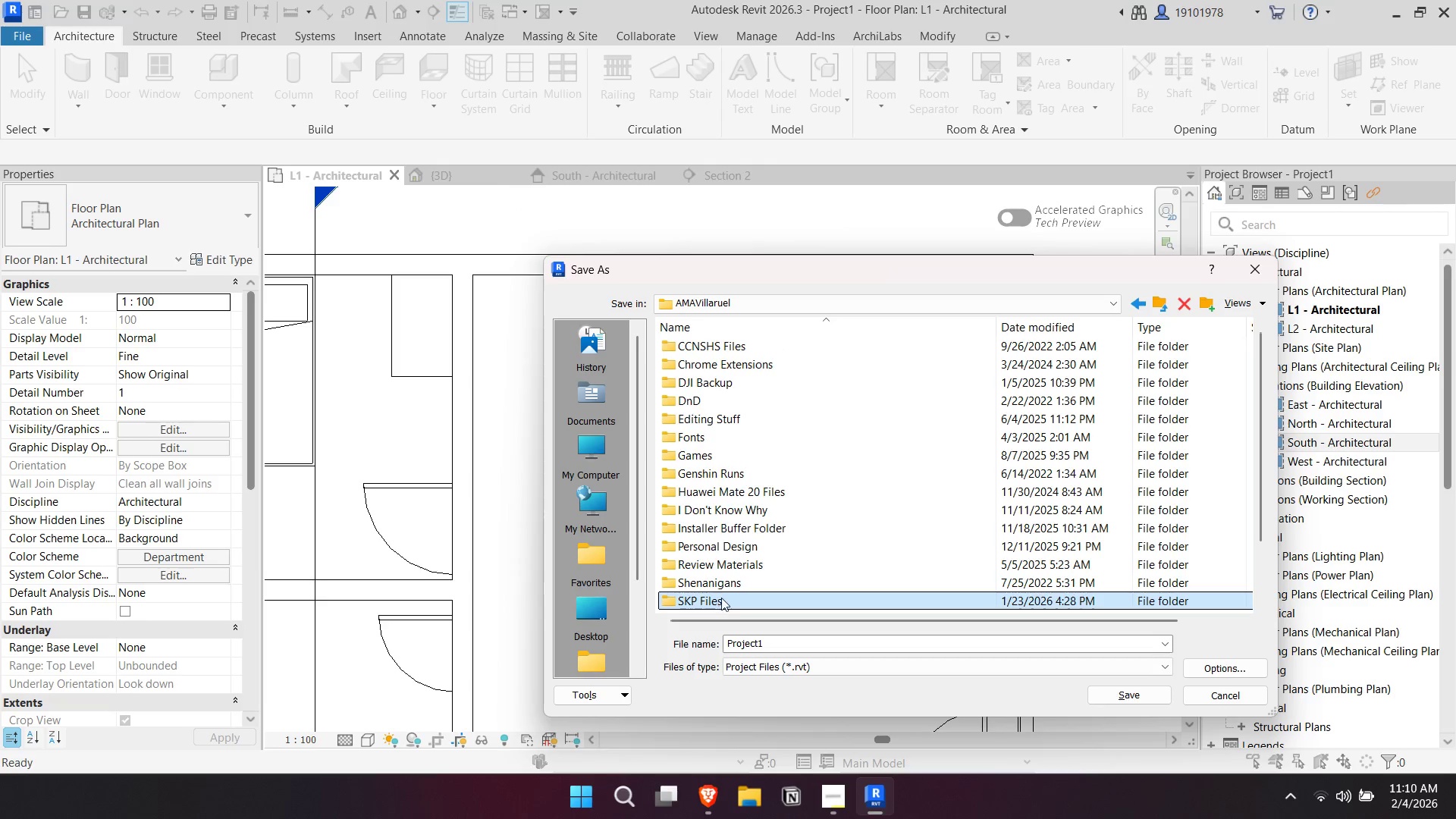 
scroll: coordinate [723, 595], scroll_direction: down, amount: 10.0
 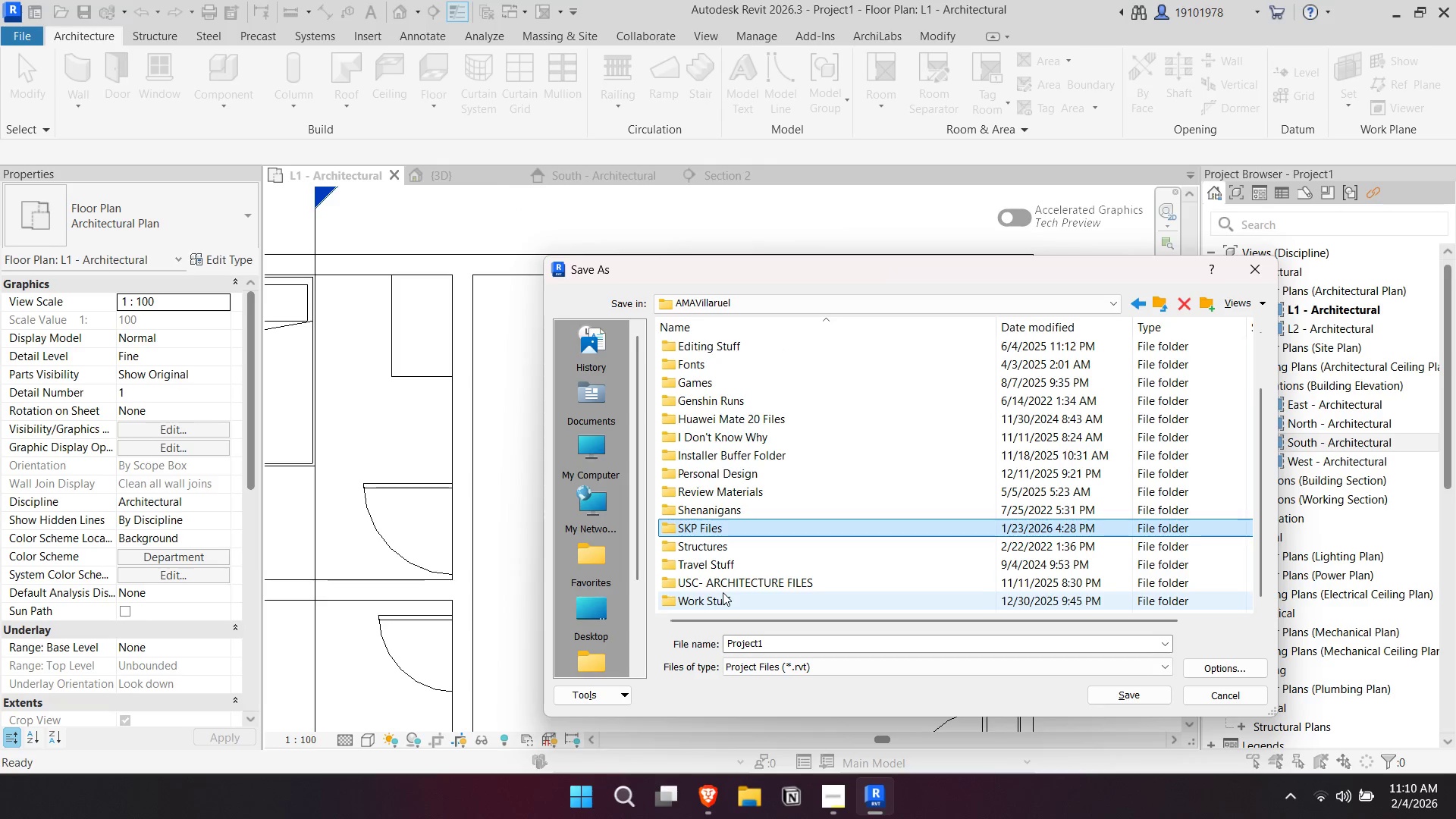 
left_click([724, 593])
 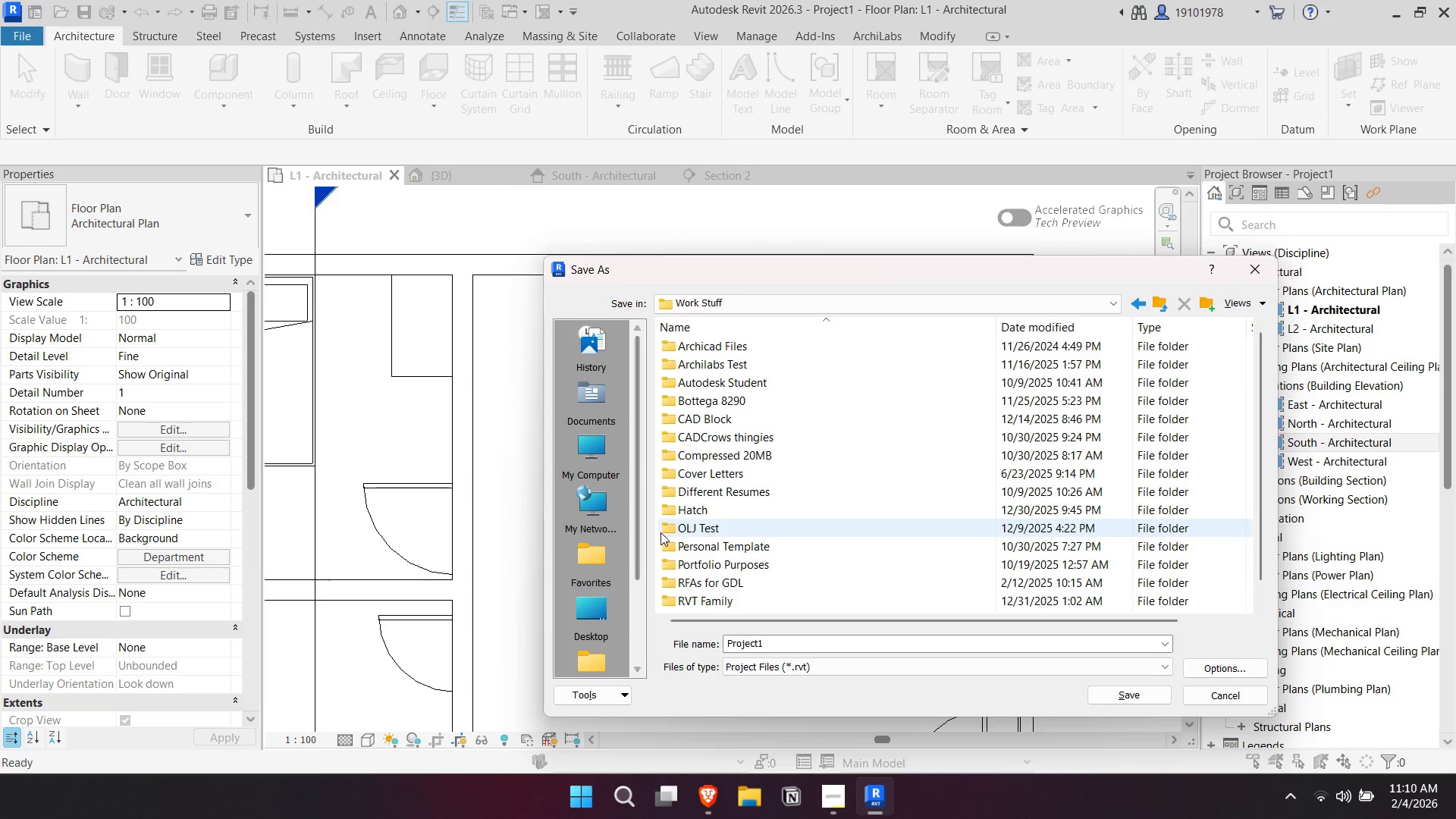 
scroll: coordinate [900, 460], scroll_direction: down, amount: 2.0
 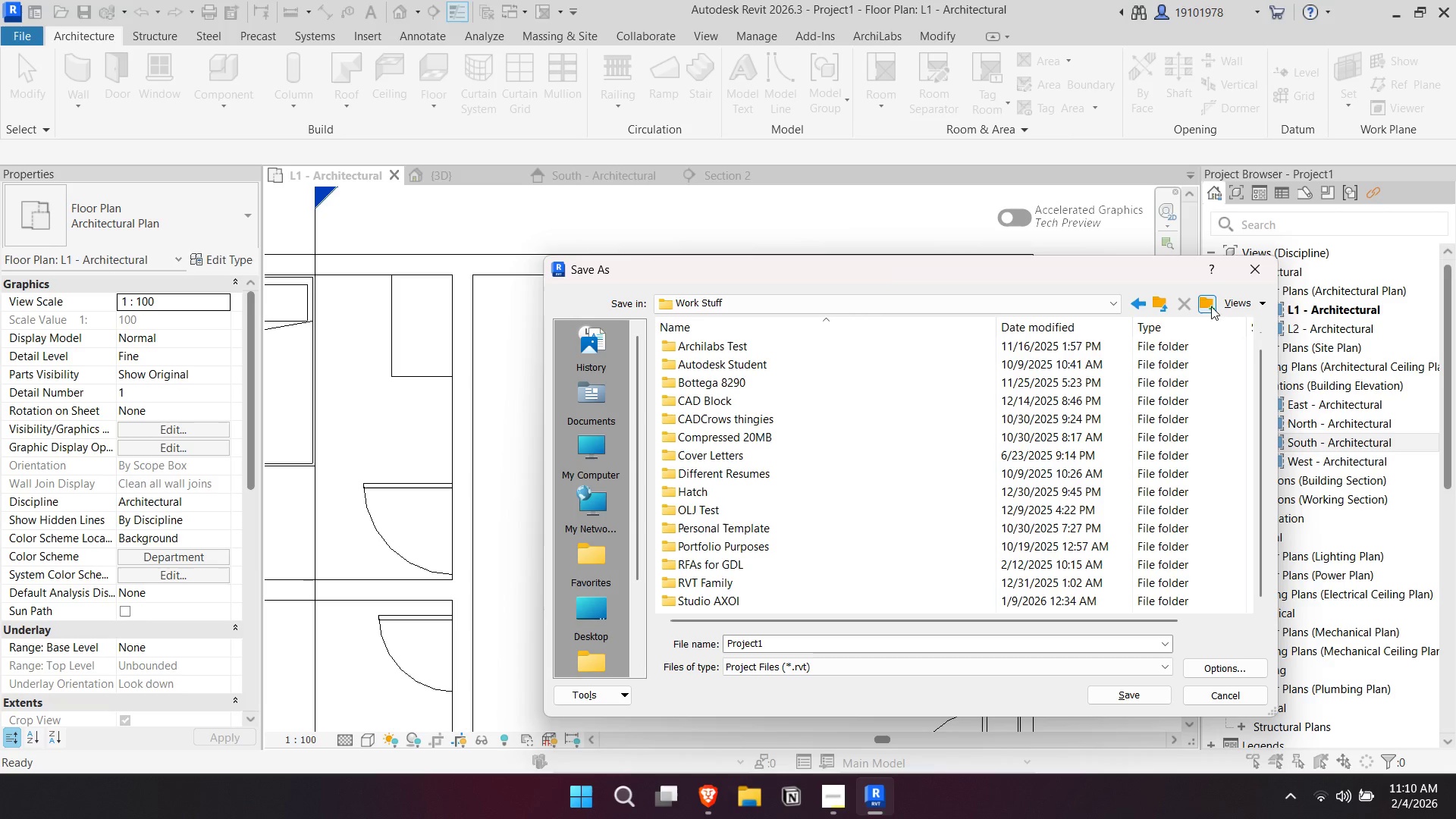 
left_click([1211, 306])
 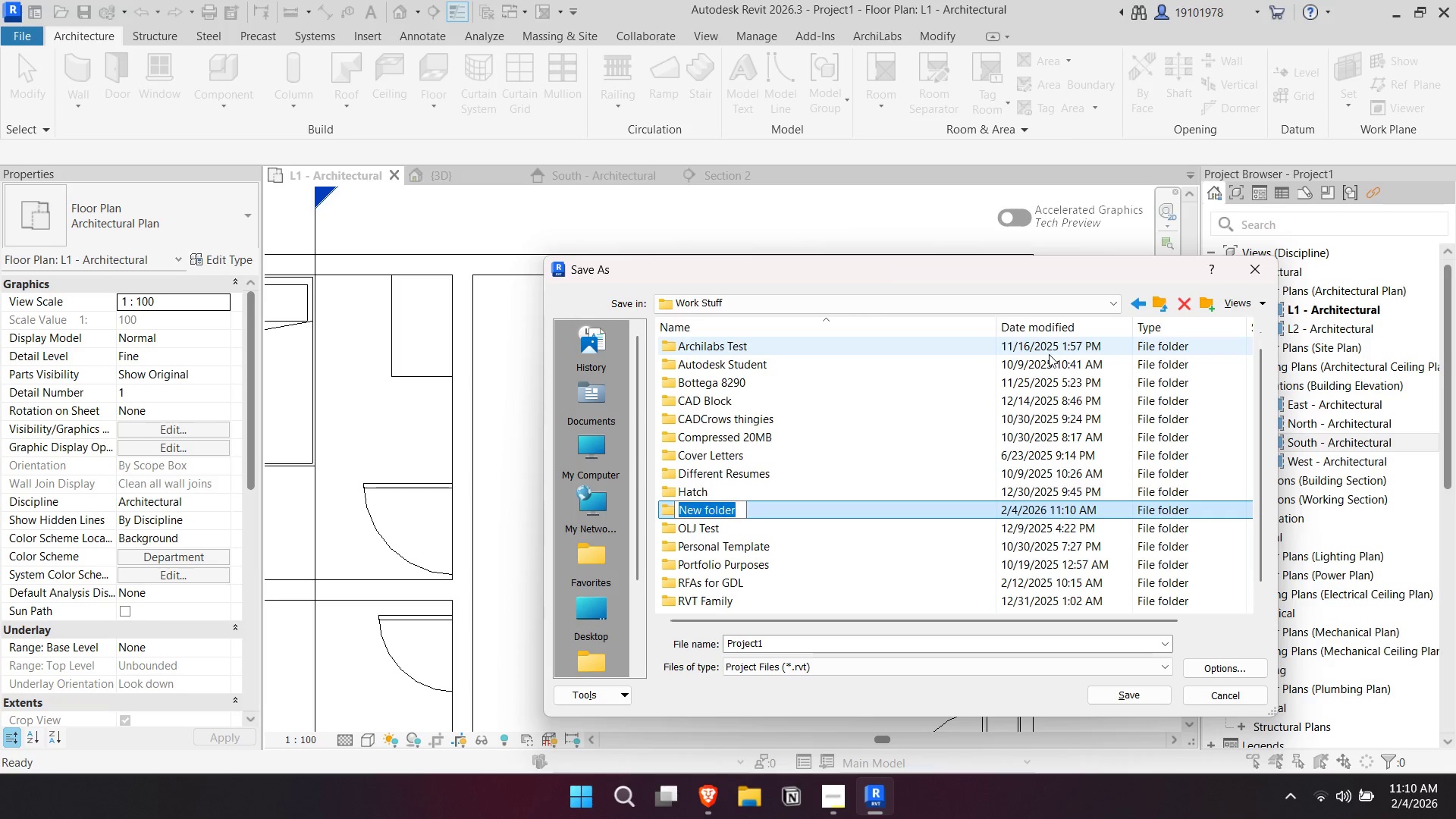 
type(Test Project)
 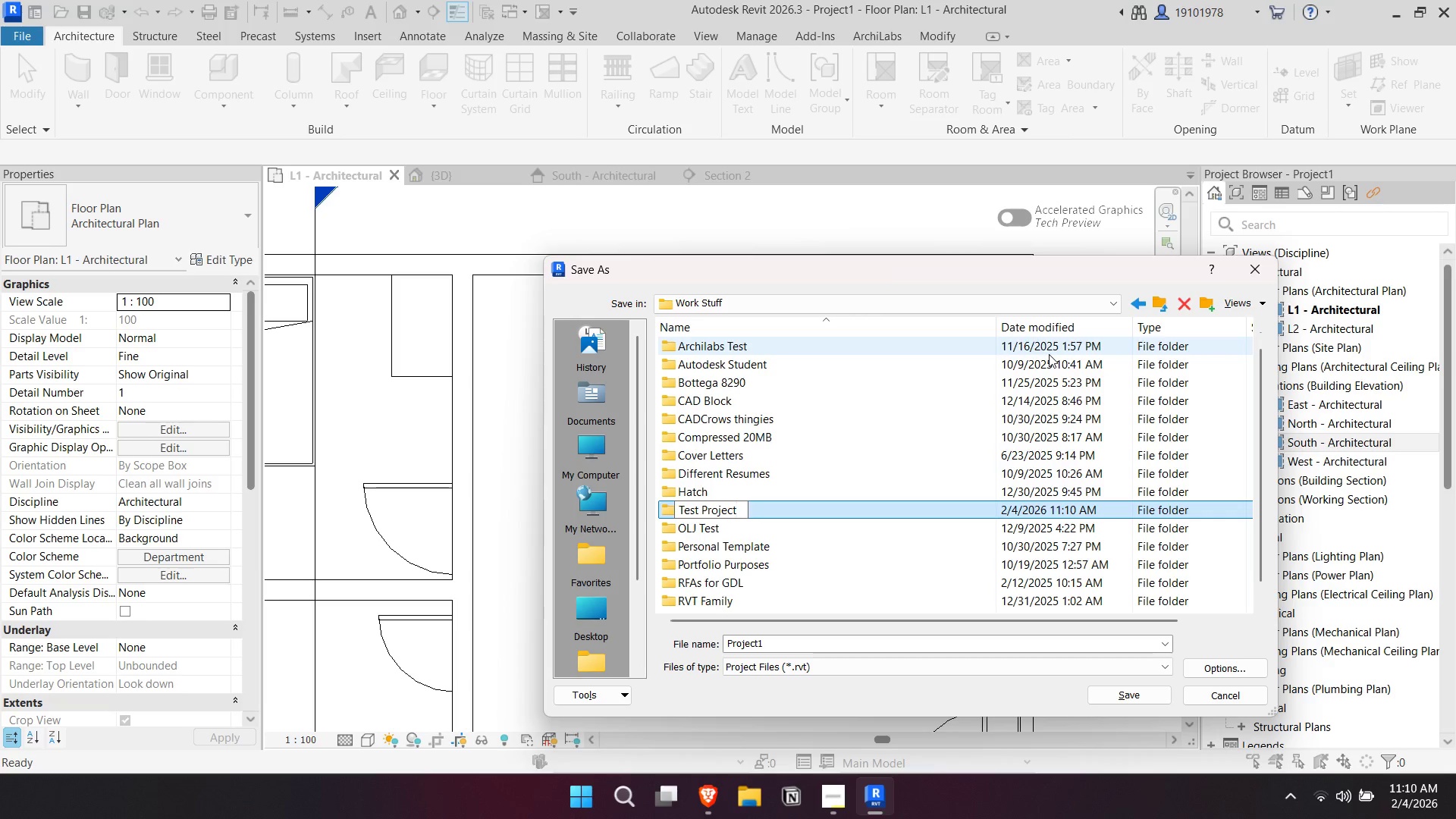 
key(Enter)
 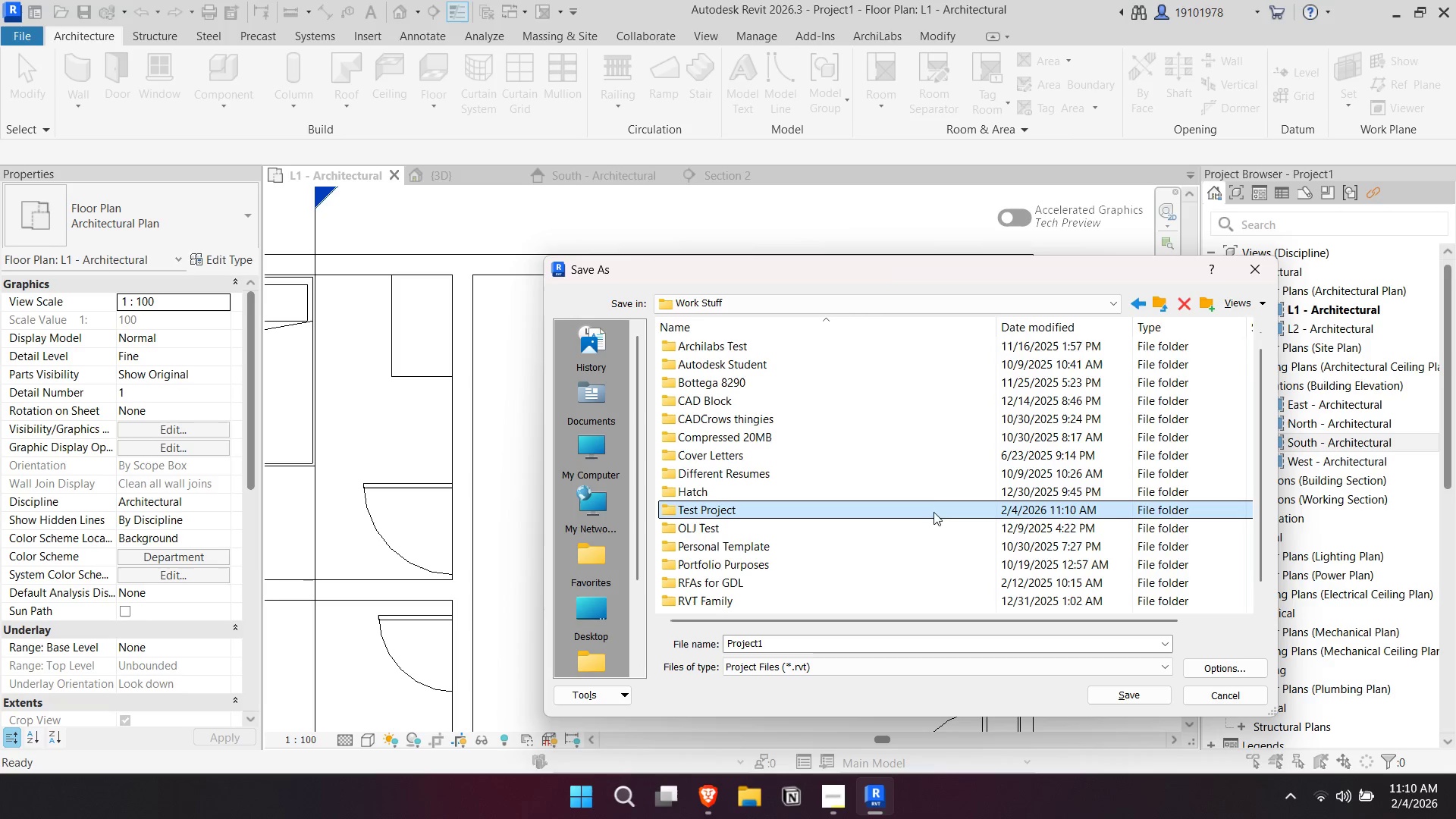 
double_click([933, 506])
 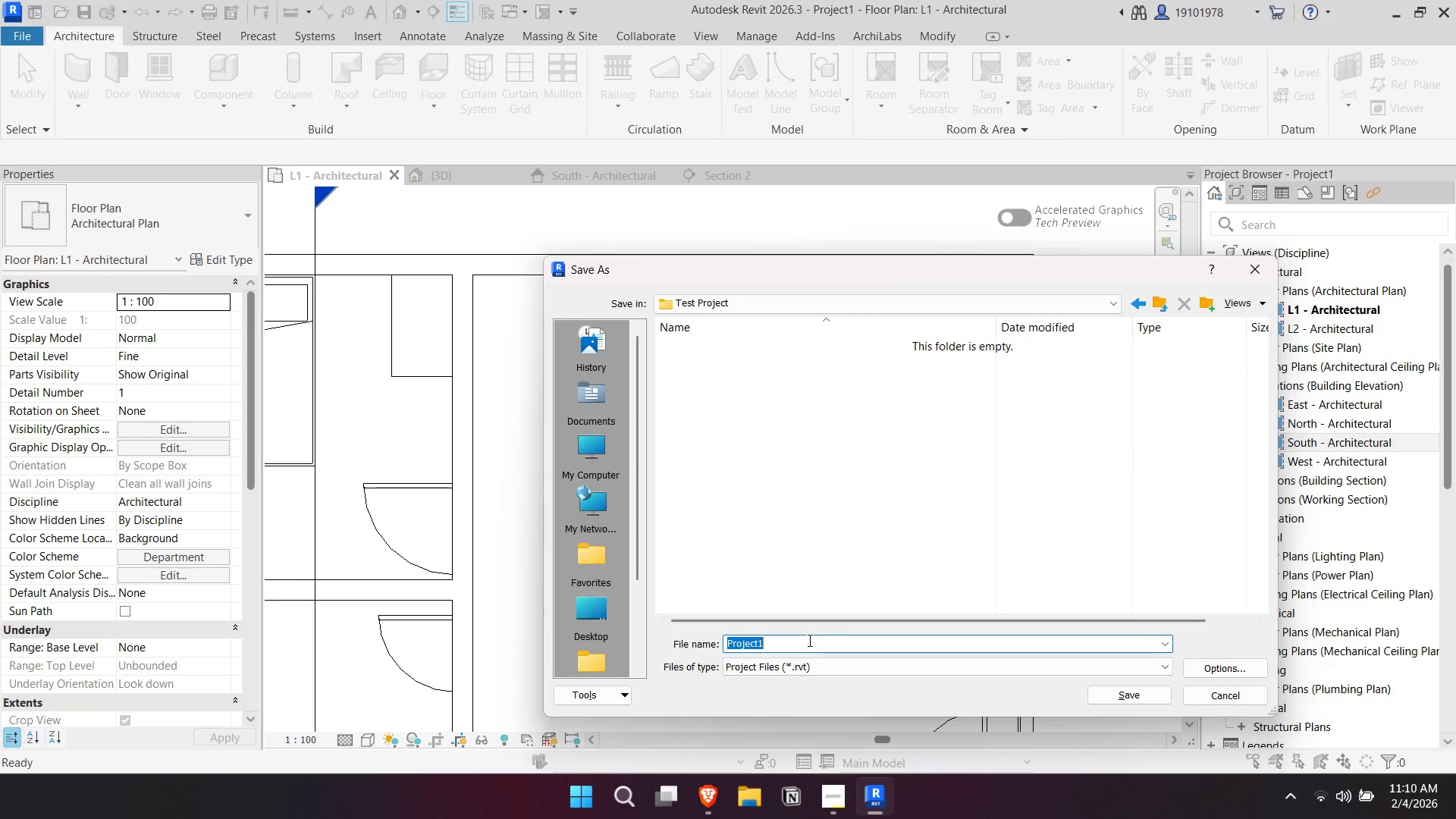 
type(TEst Project 1)
 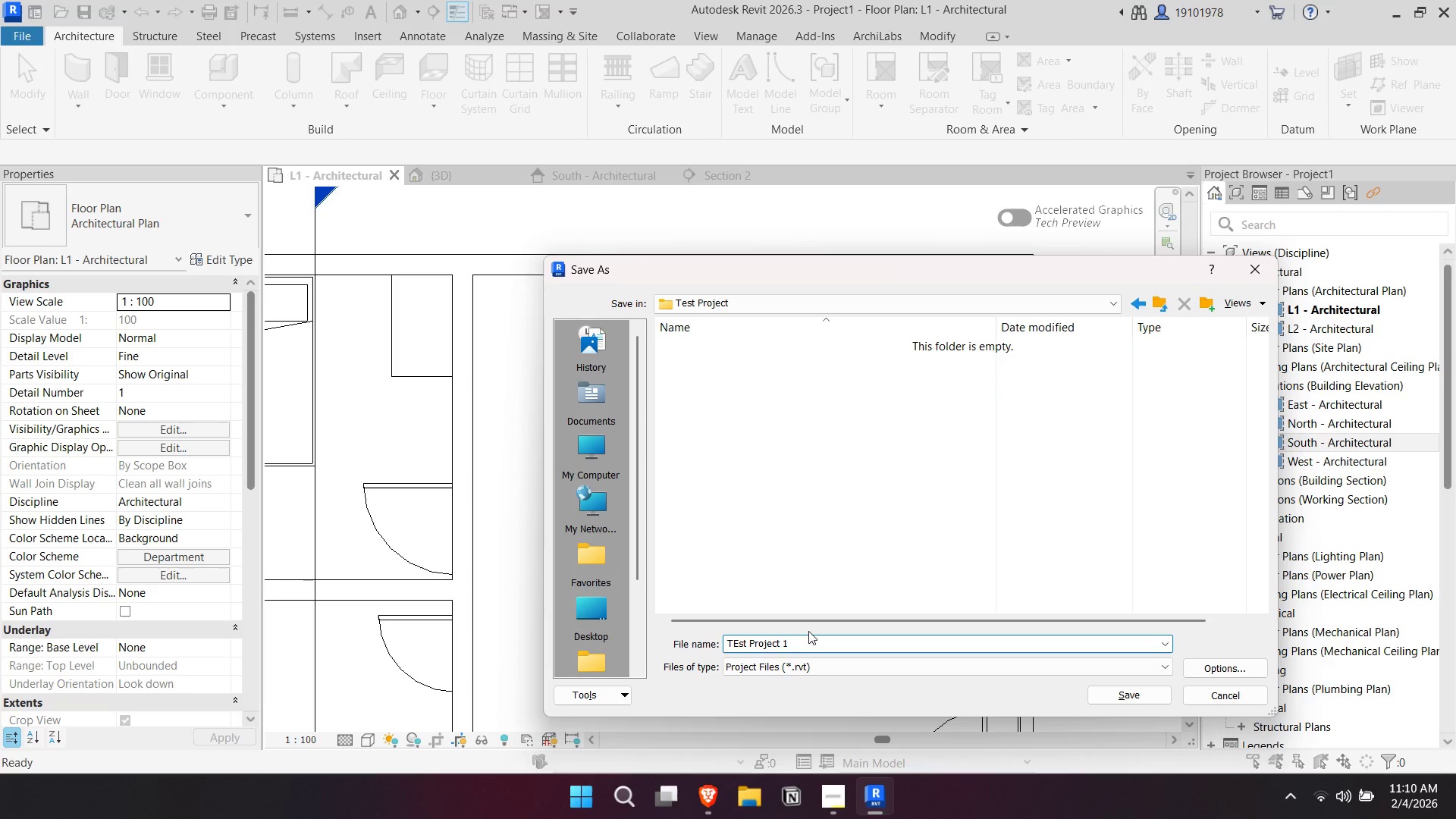 
key(Enter)
 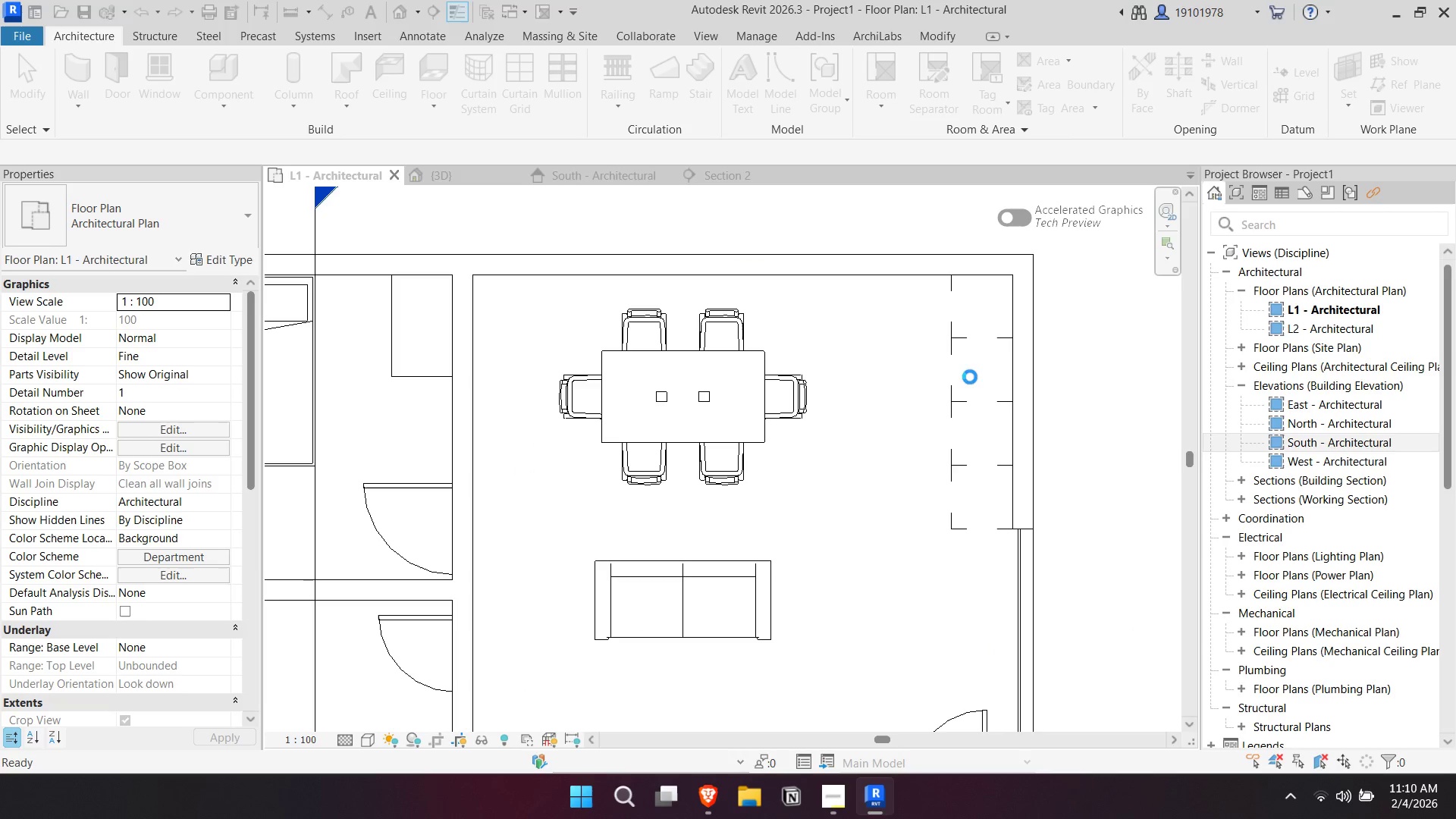 
scroll: coordinate [984, 369], scroll_direction: up, amount: 3.0
 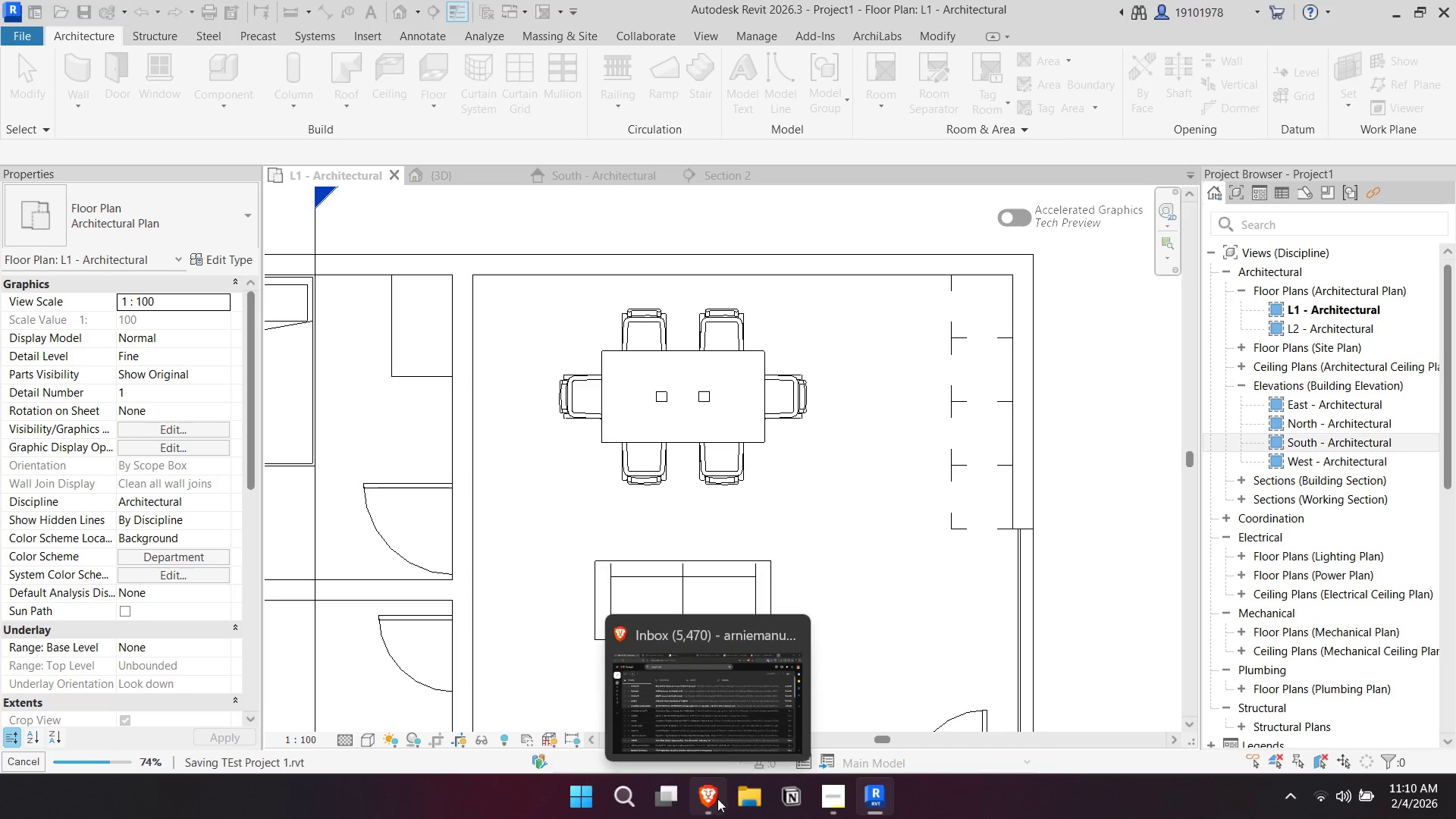 
left_click([717, 796])
 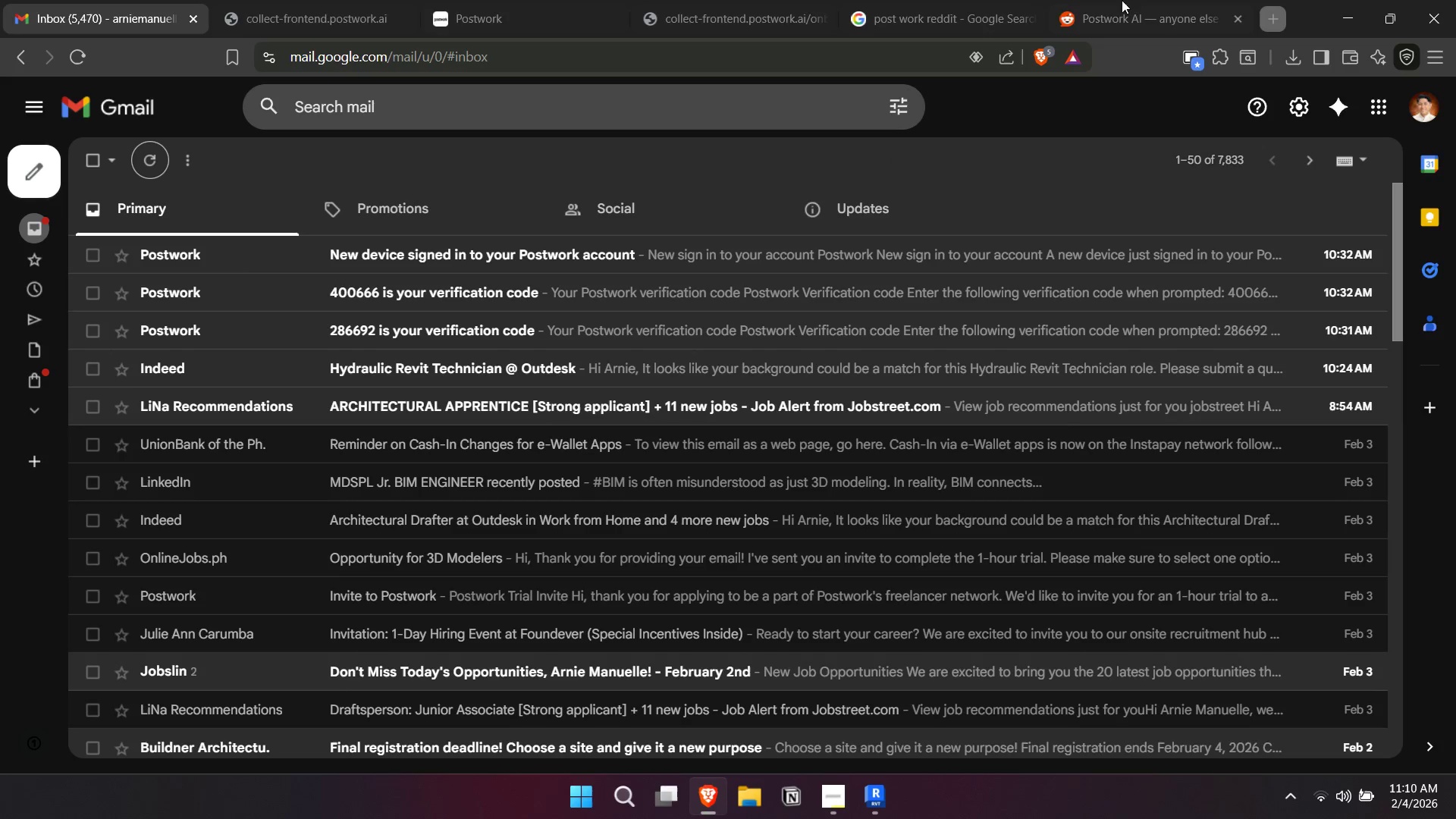 
left_click([717, 0])
 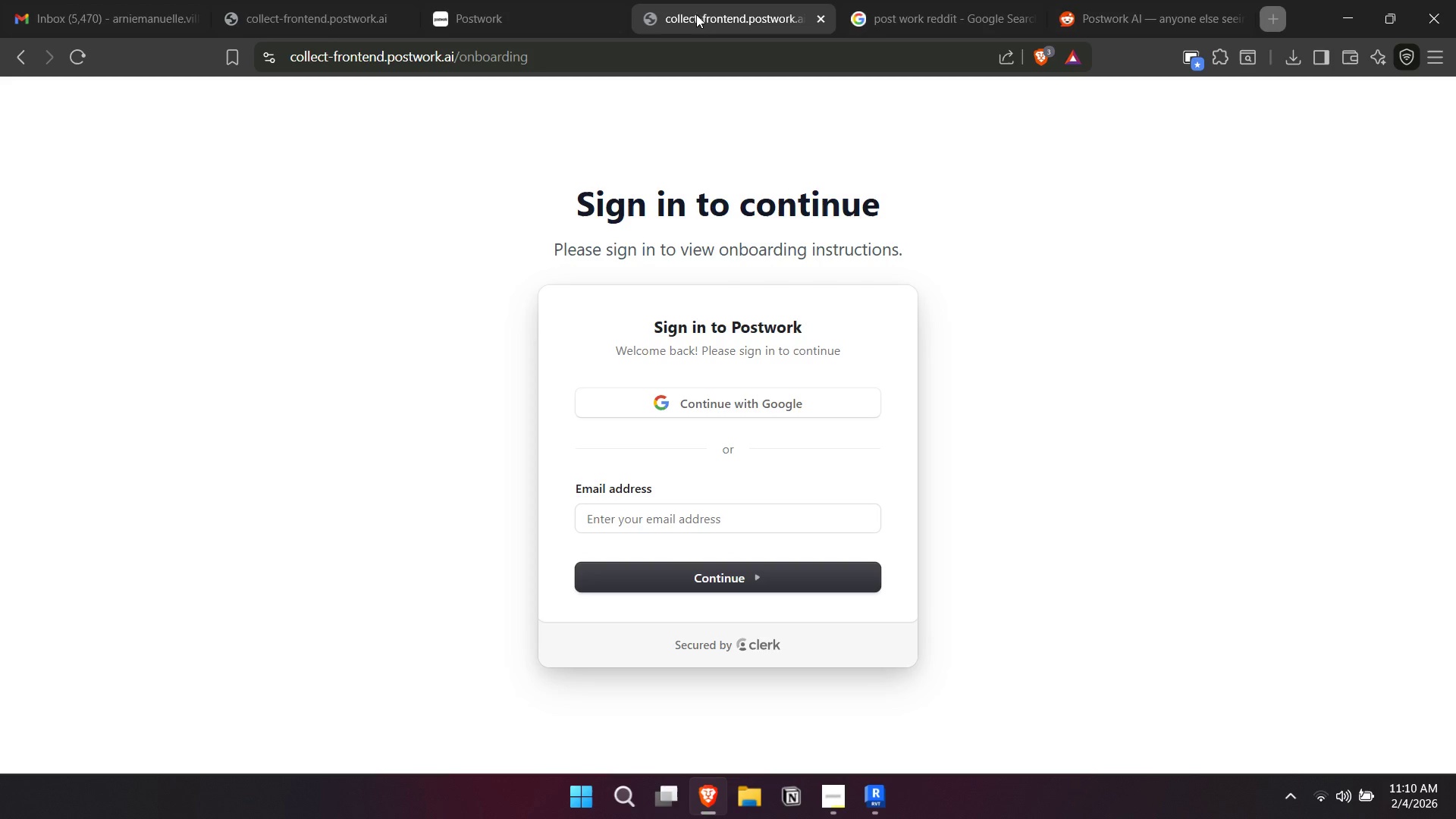 
left_click([952, 11])
 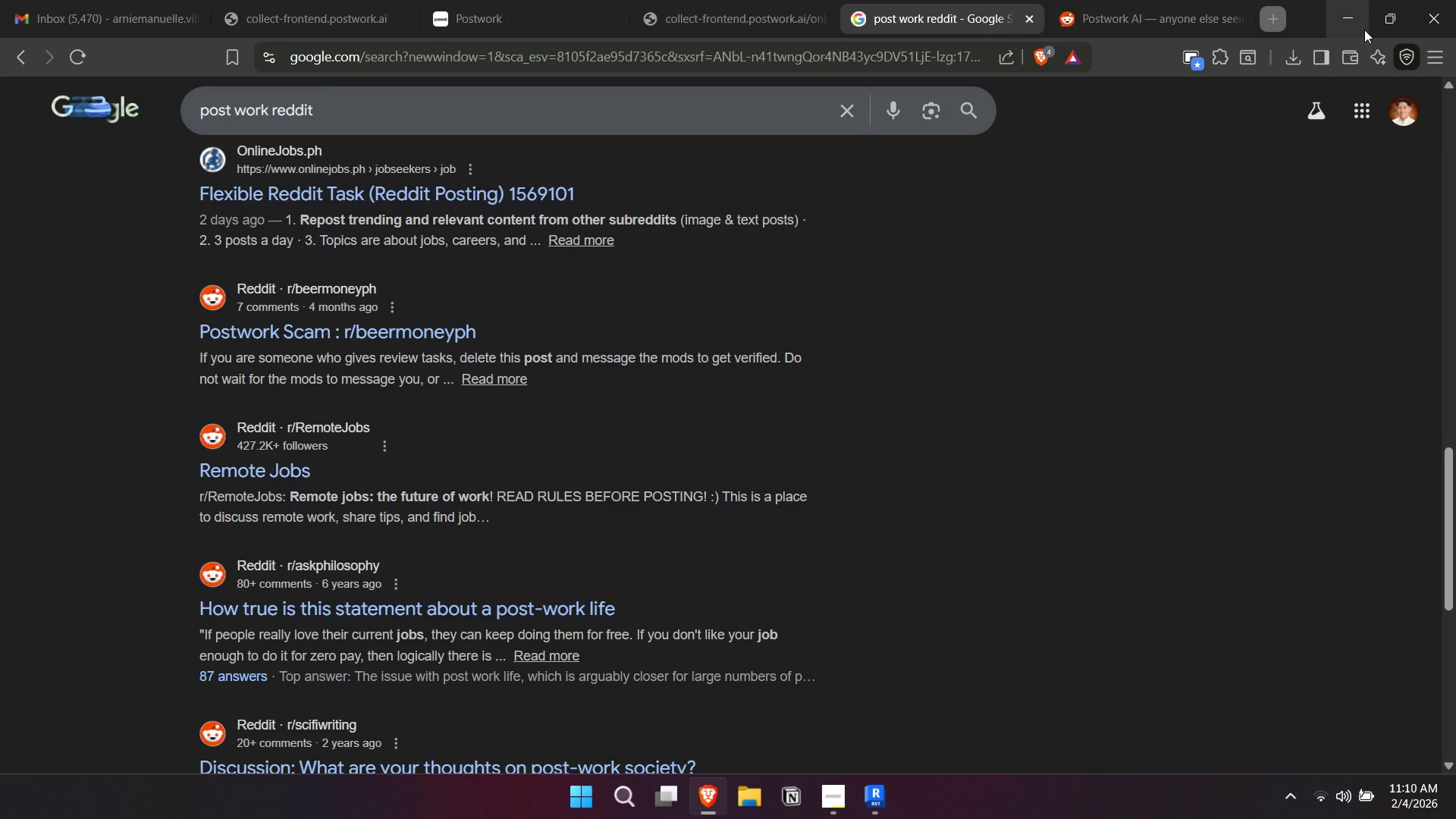 
left_click([1359, 25])
 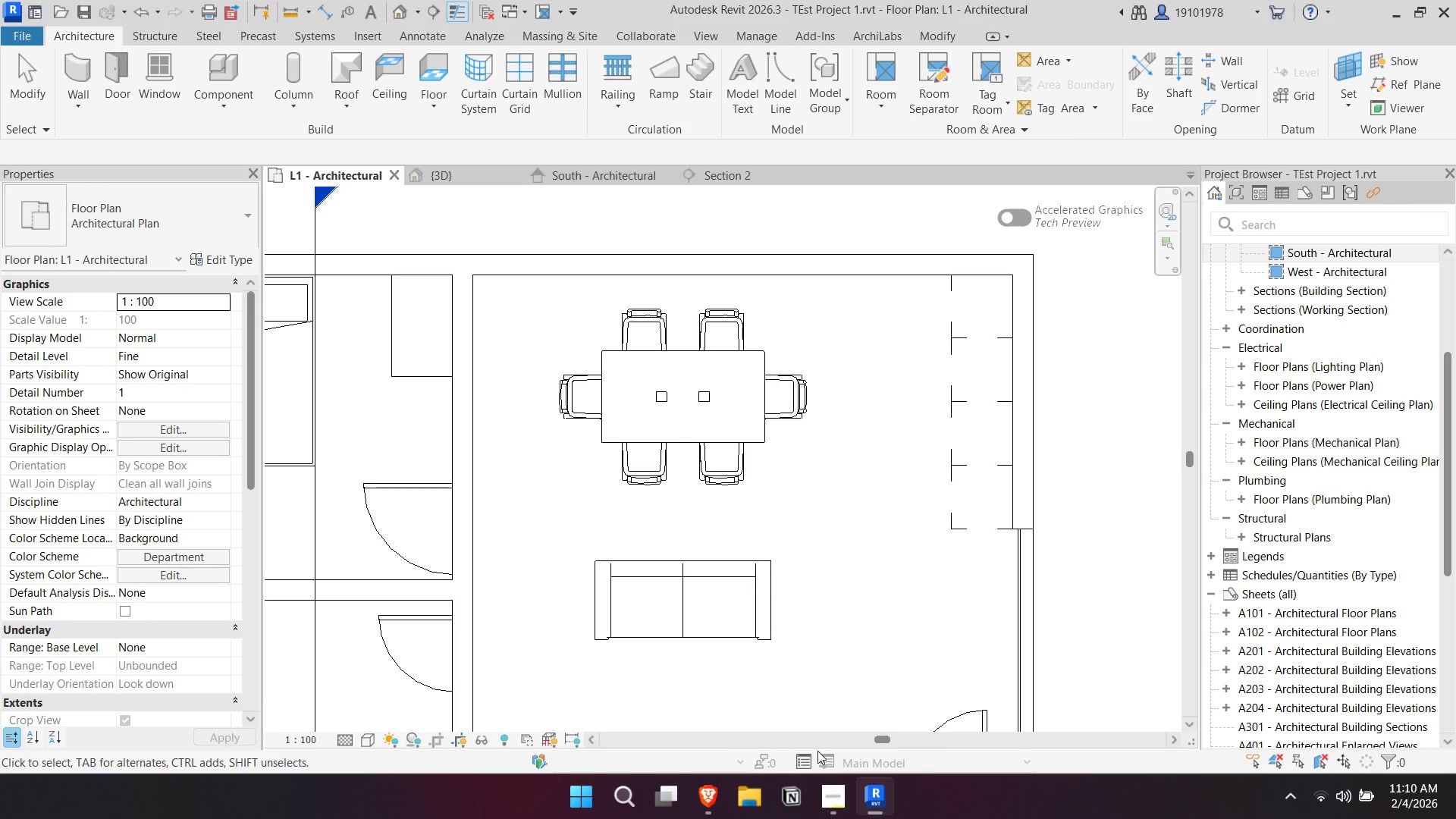 
left_click([821, 798])